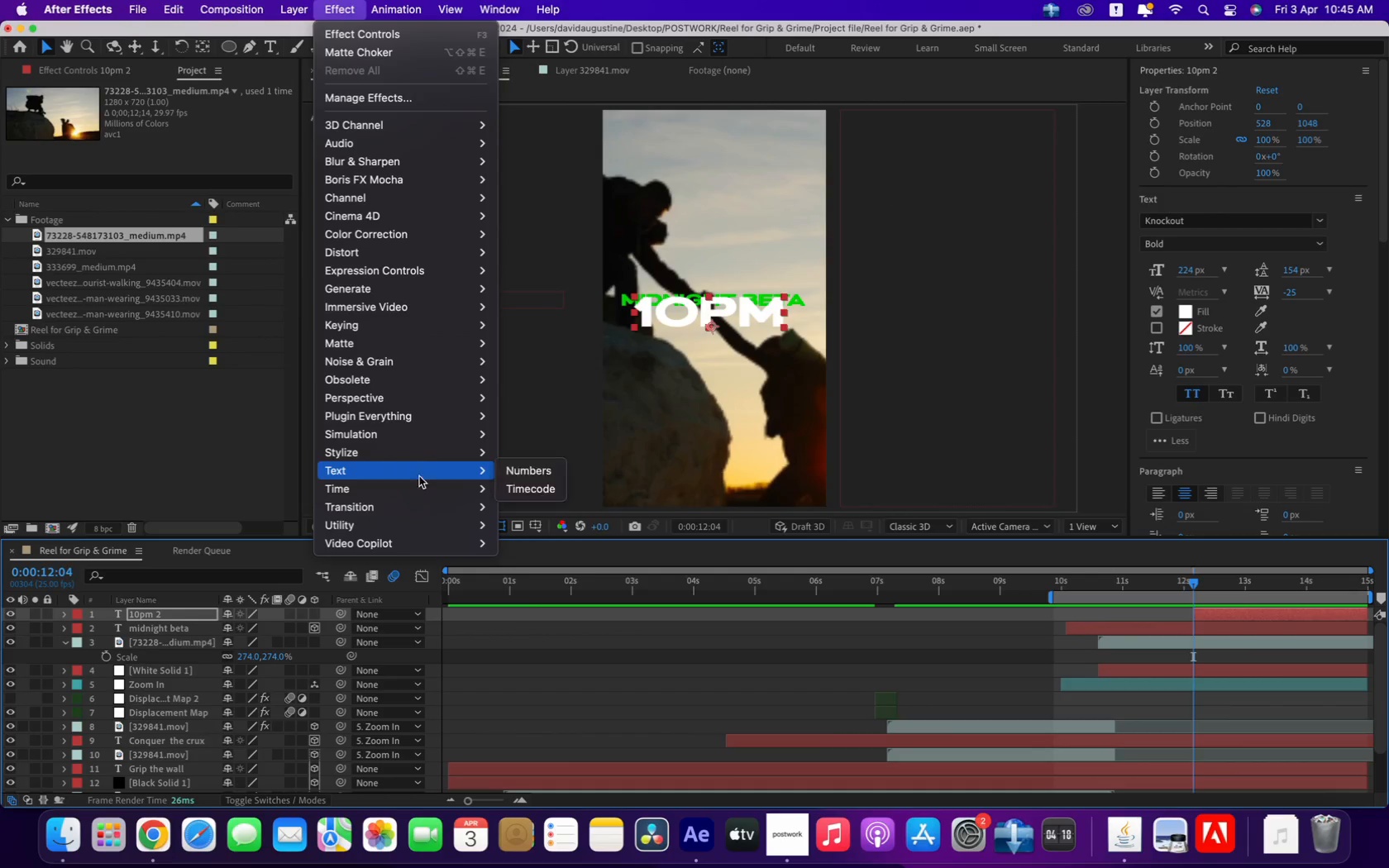 
wait(9.28)
 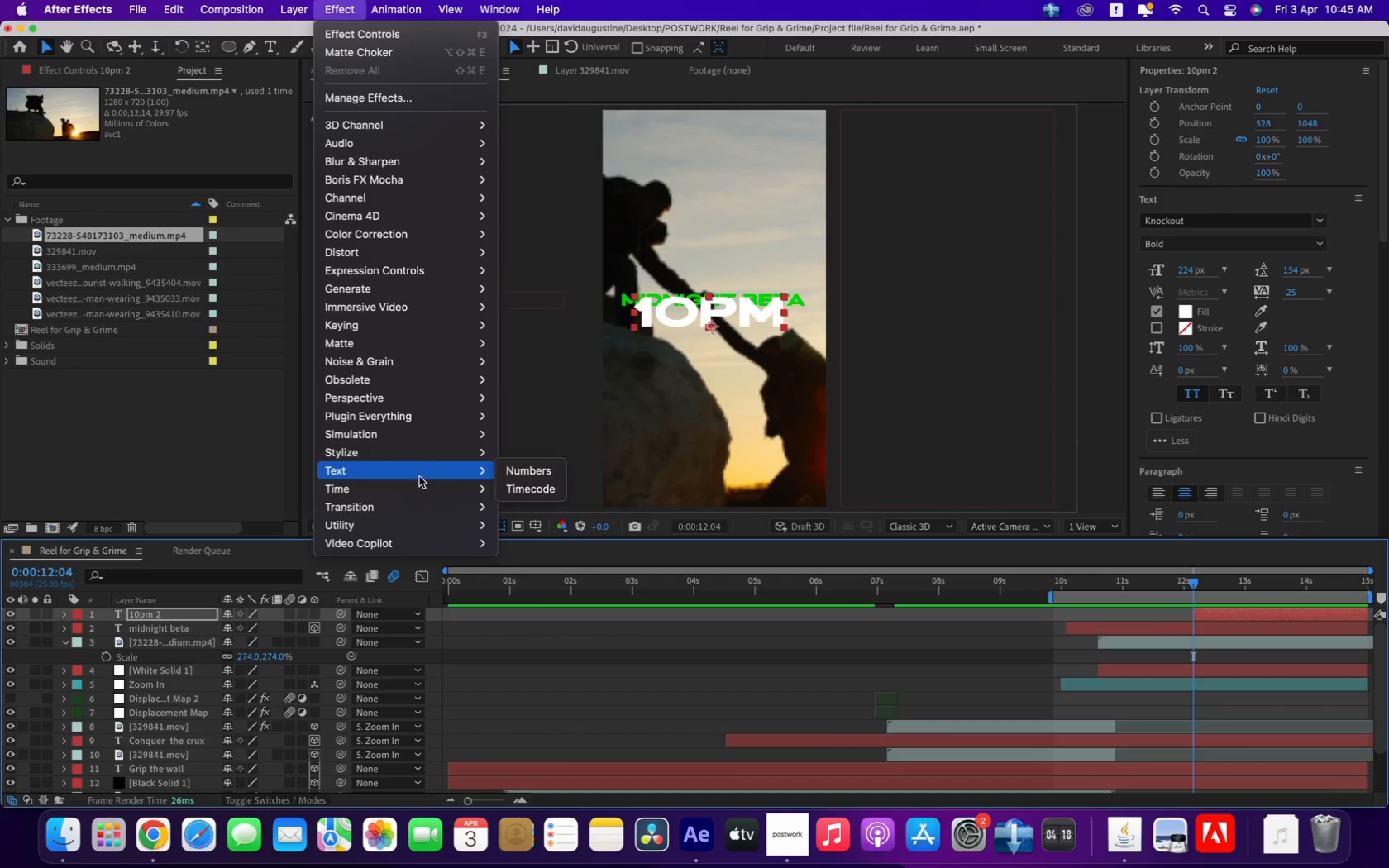 
mouse_move([442, 330])
 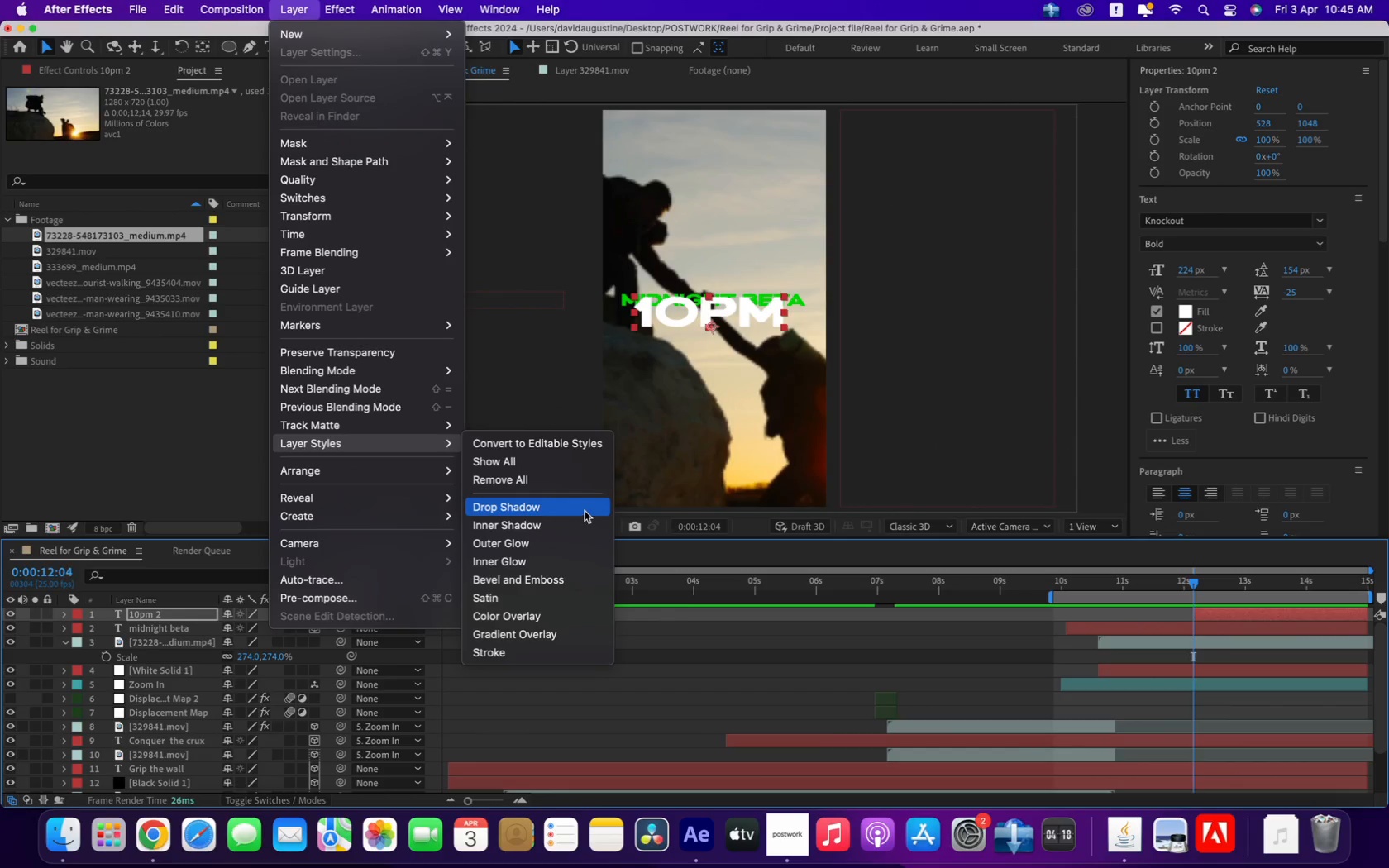 
wait(6.46)
 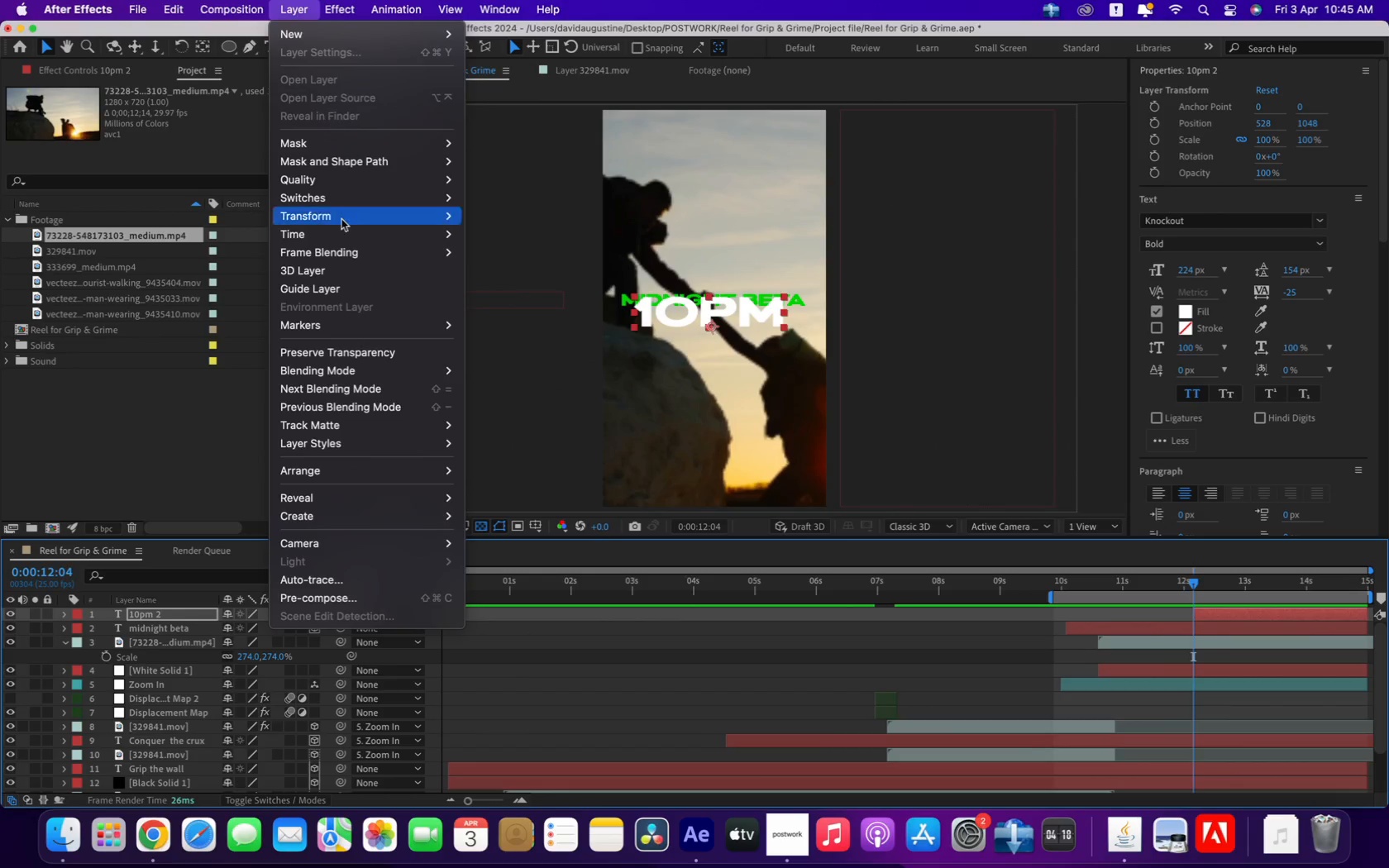 
left_click([584, 510])
 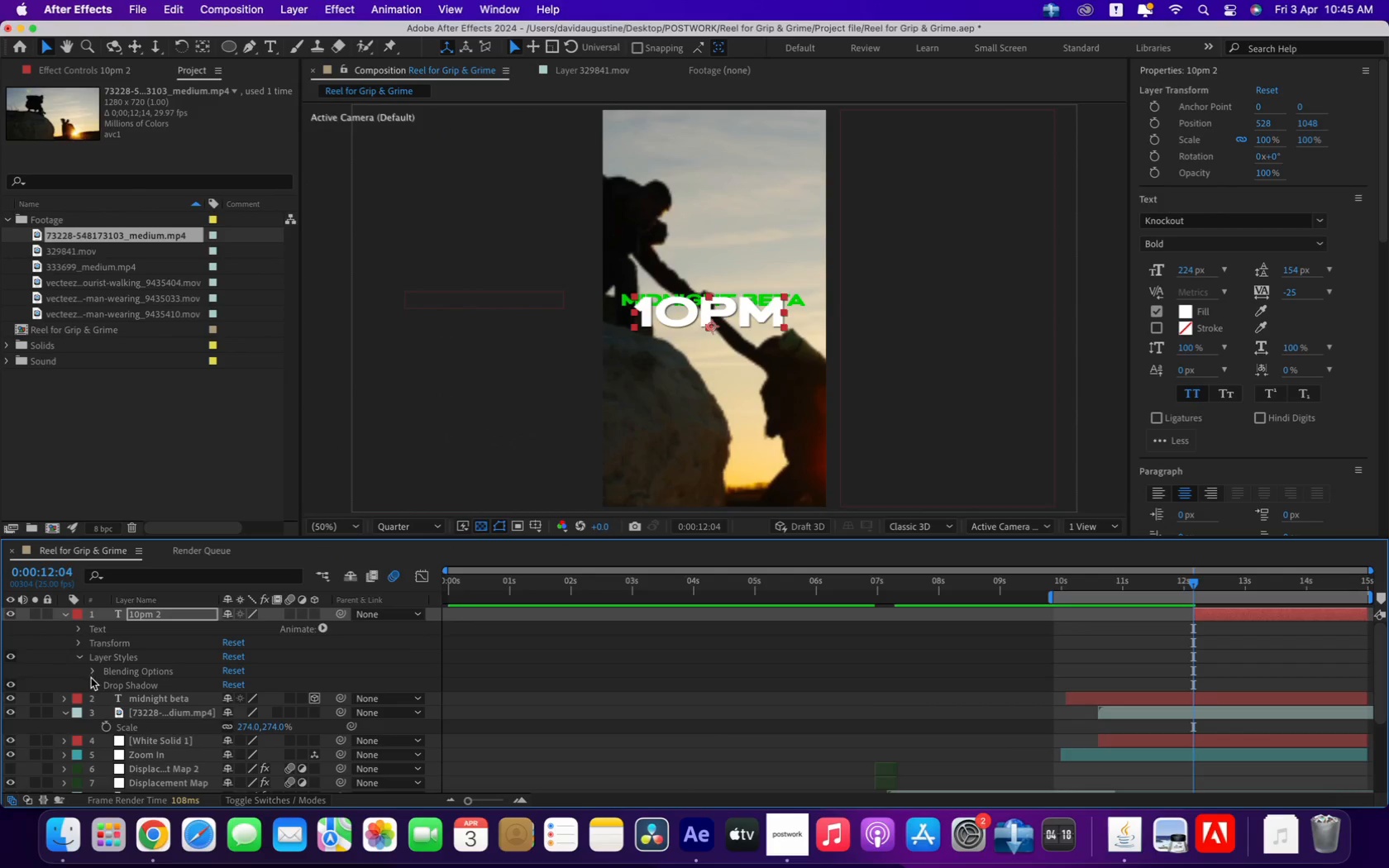 
left_click([93, 685])
 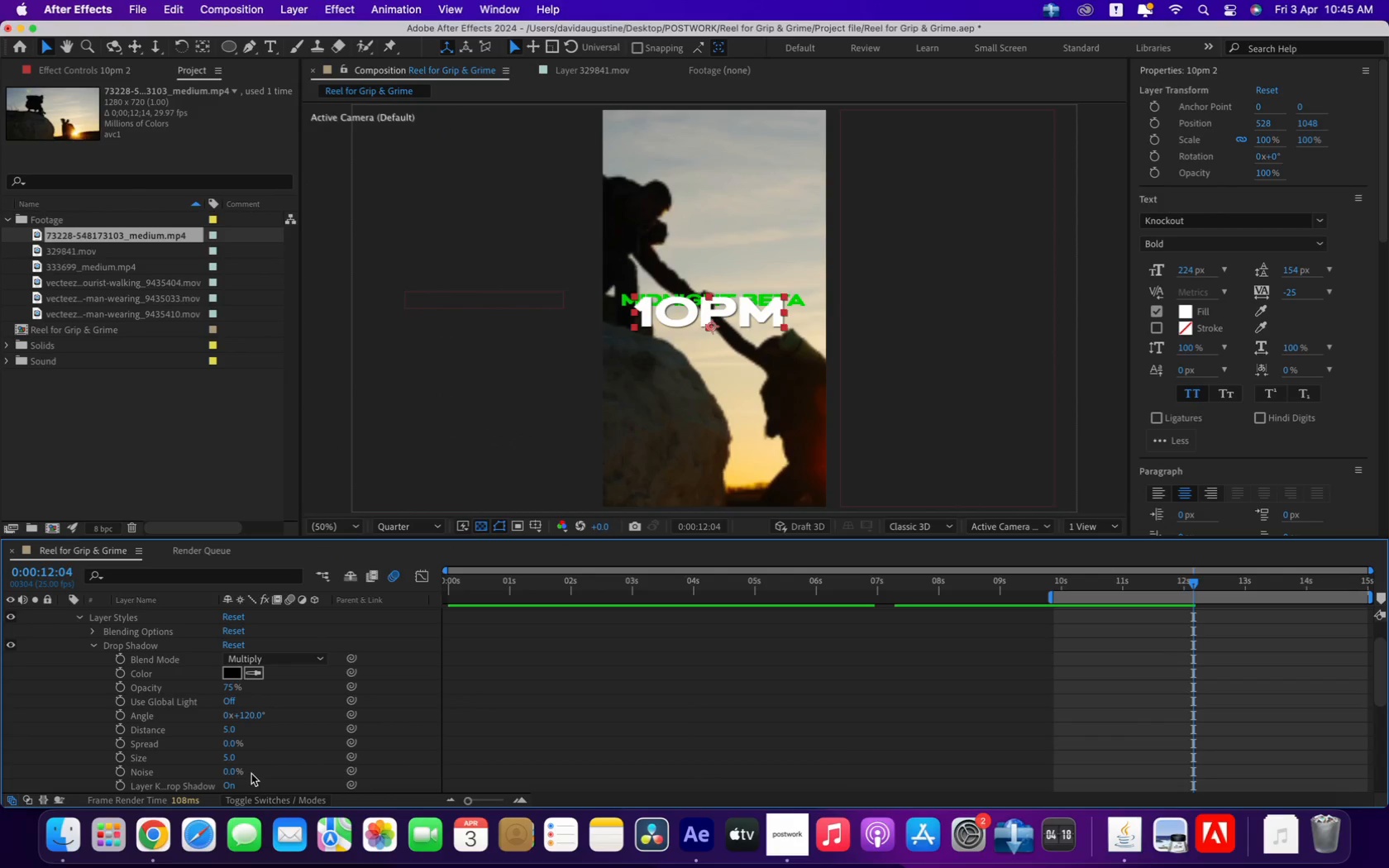 
left_click_drag(start_coordinate=[229, 756], to_coordinate=[185, 757])
 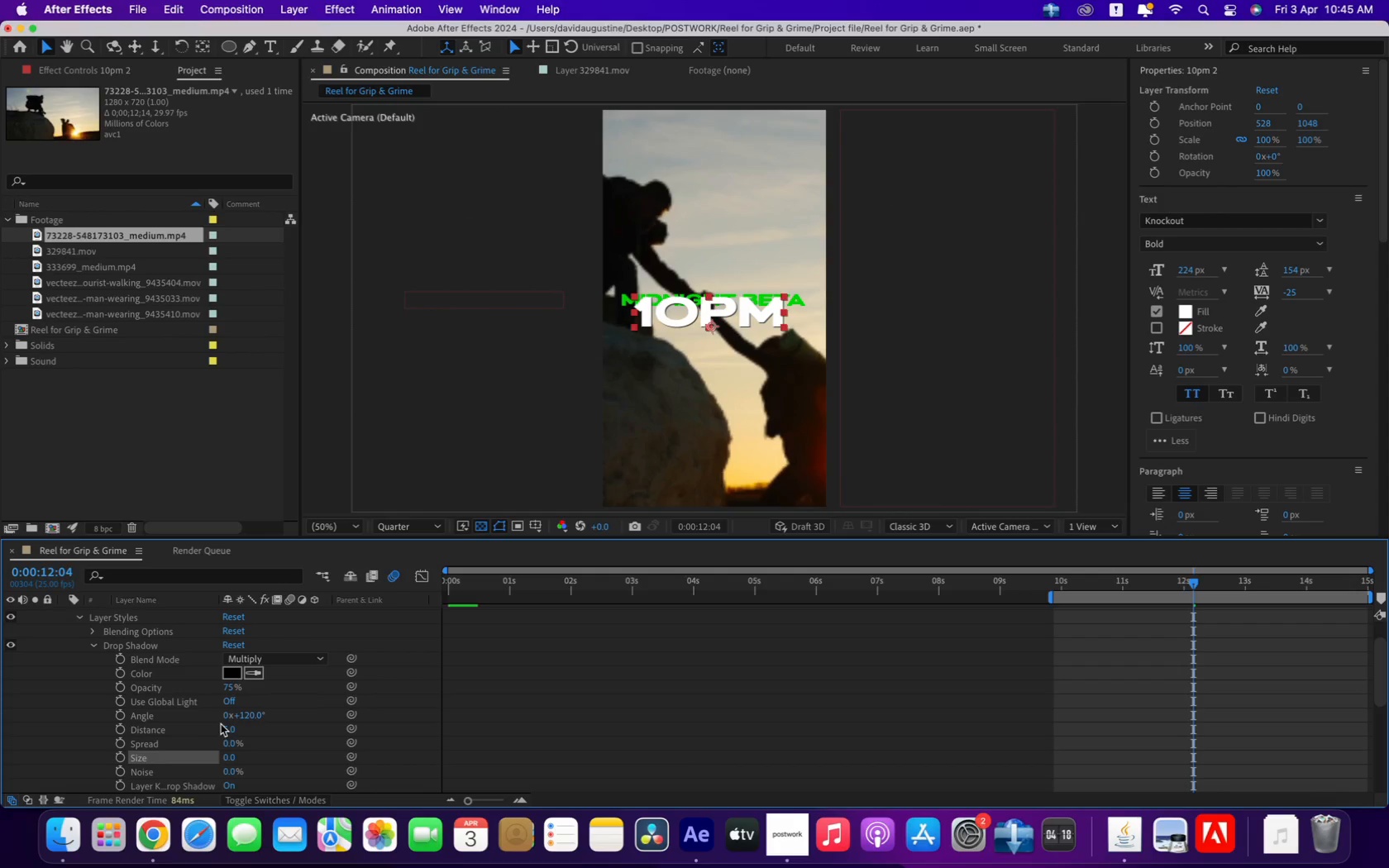 
left_click_drag(start_coordinate=[227, 726], to_coordinate=[253, 727])
 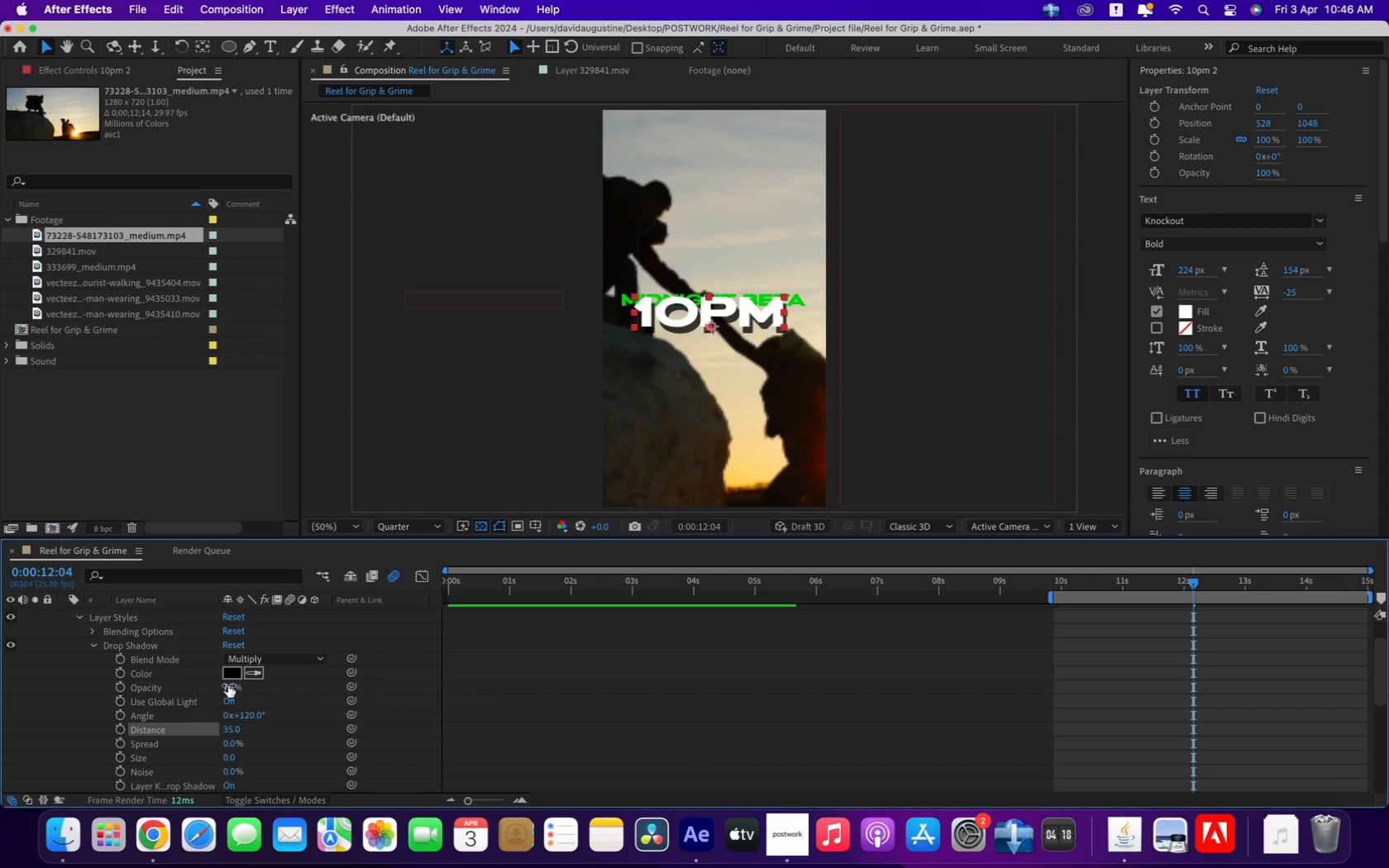 
left_click_drag(start_coordinate=[227, 681], to_coordinate=[409, 667])
 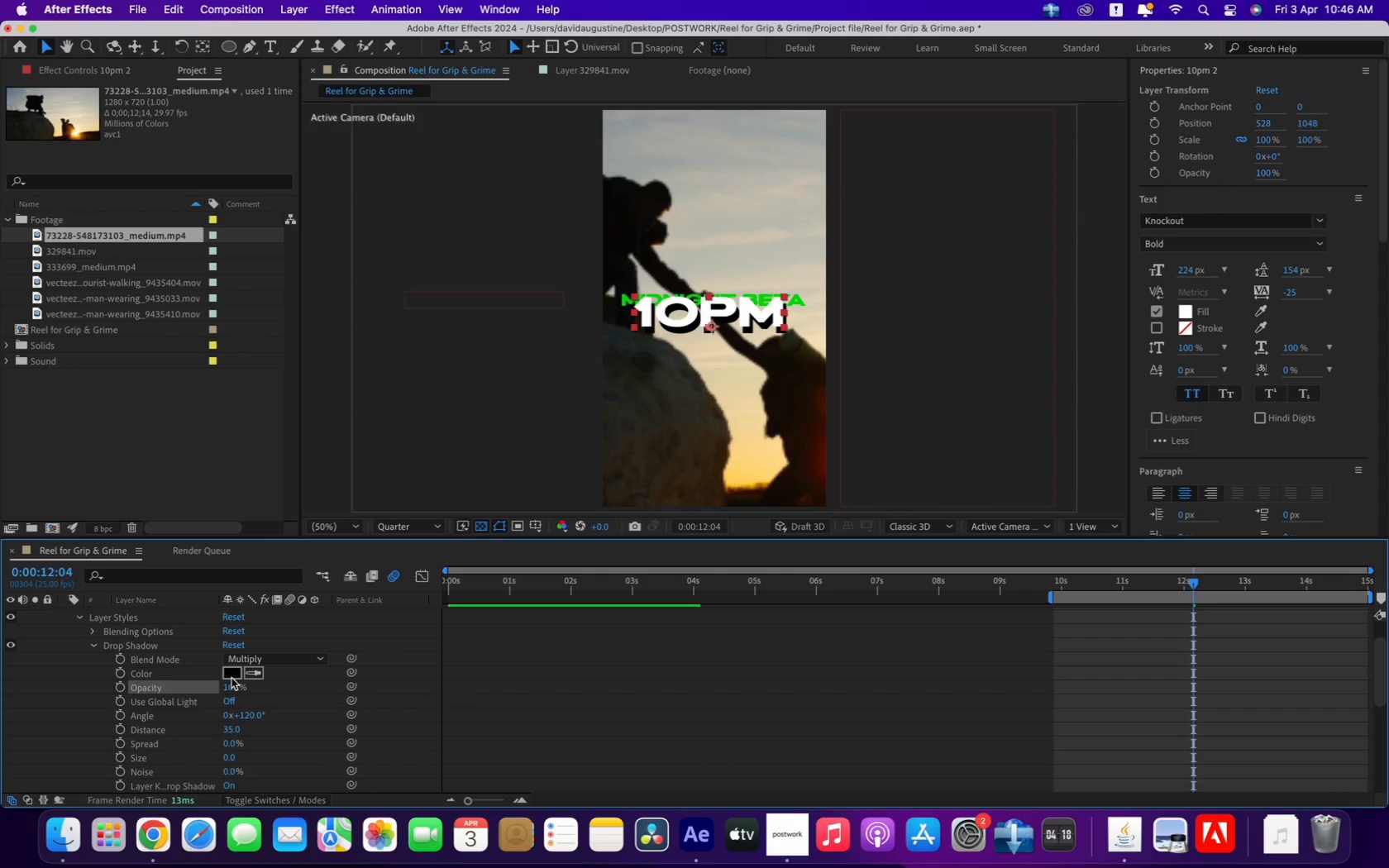 
left_click([232, 674])
 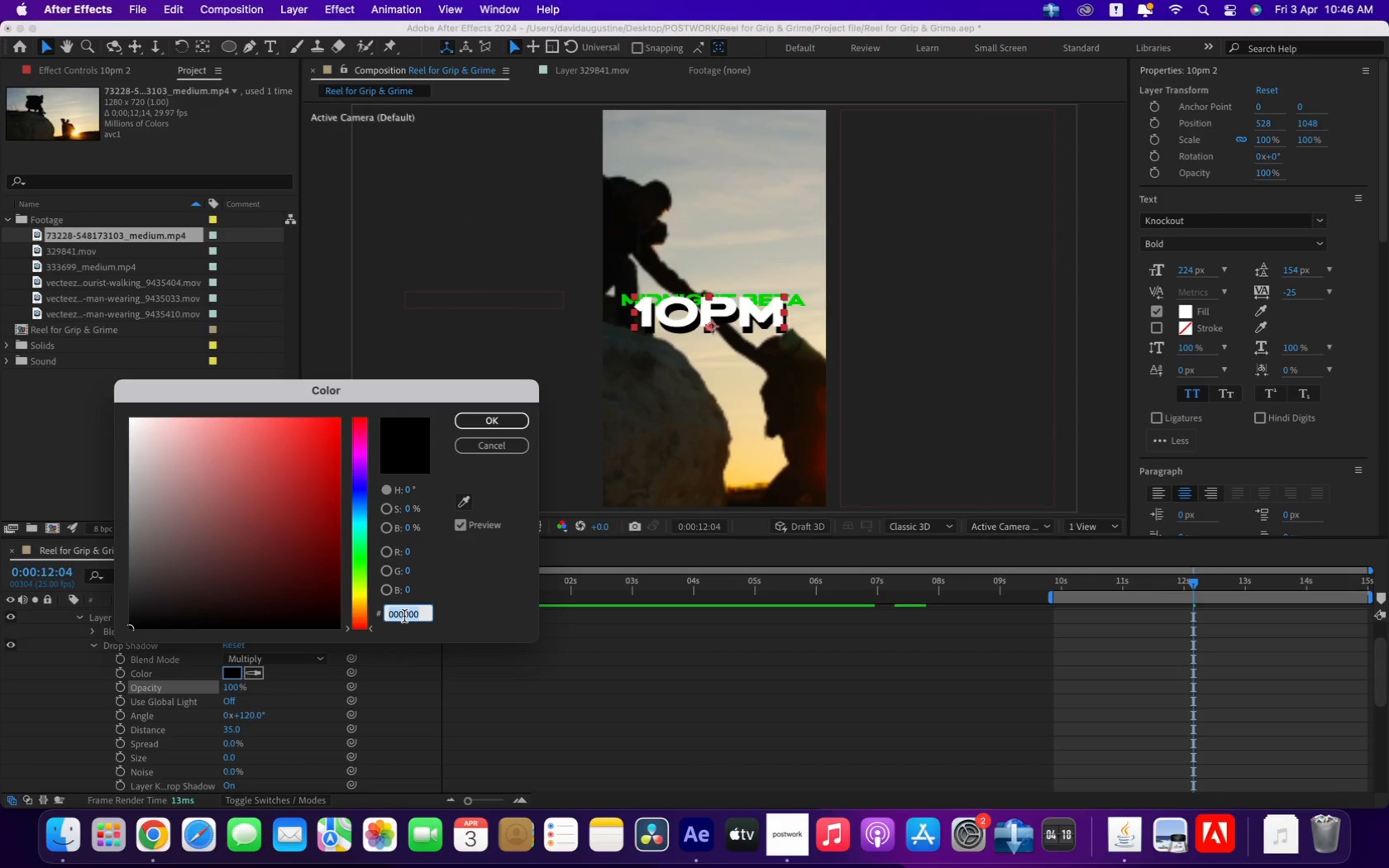 
type(ccf00)
 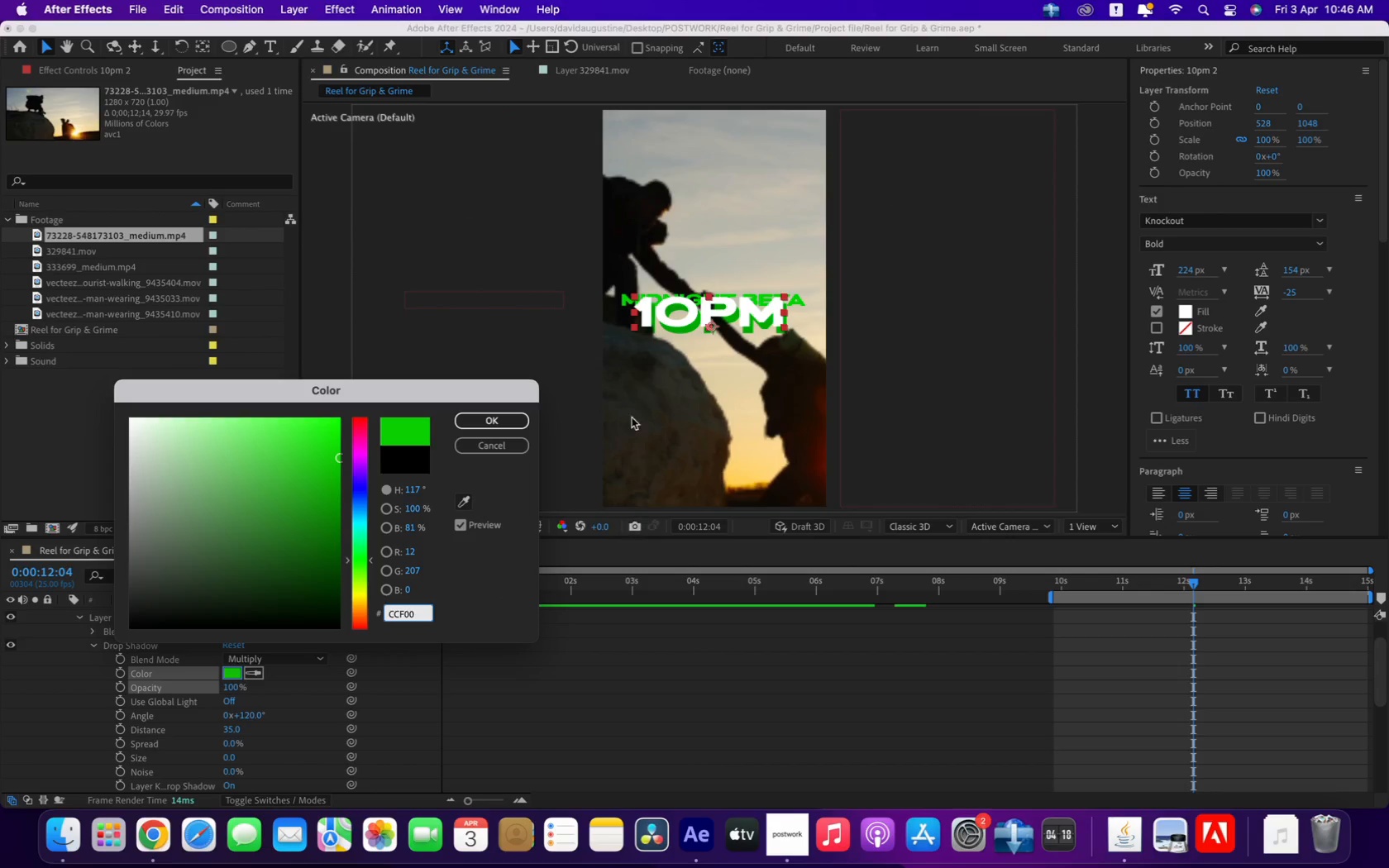 
wait(8.07)
 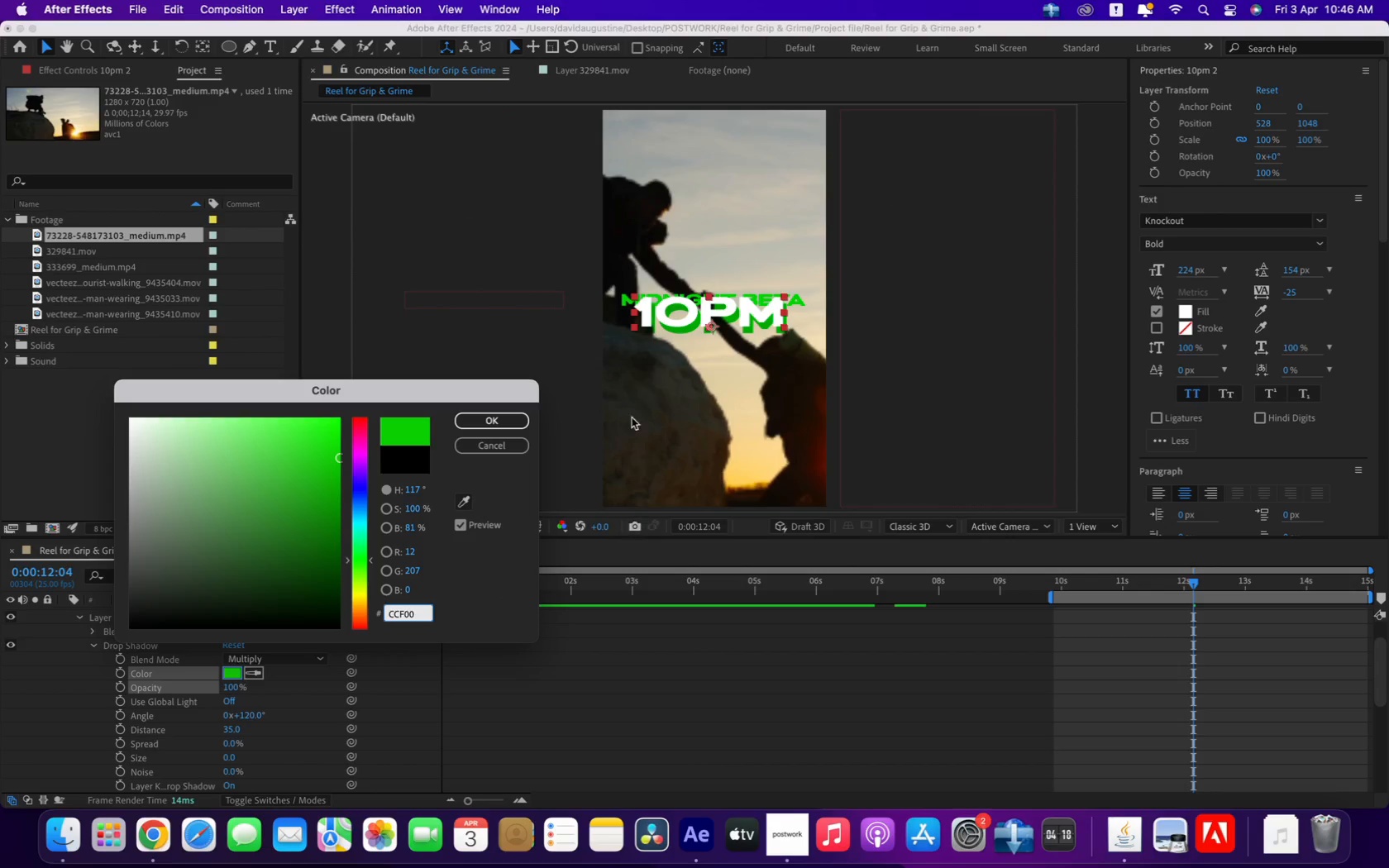 
left_click([496, 415])
 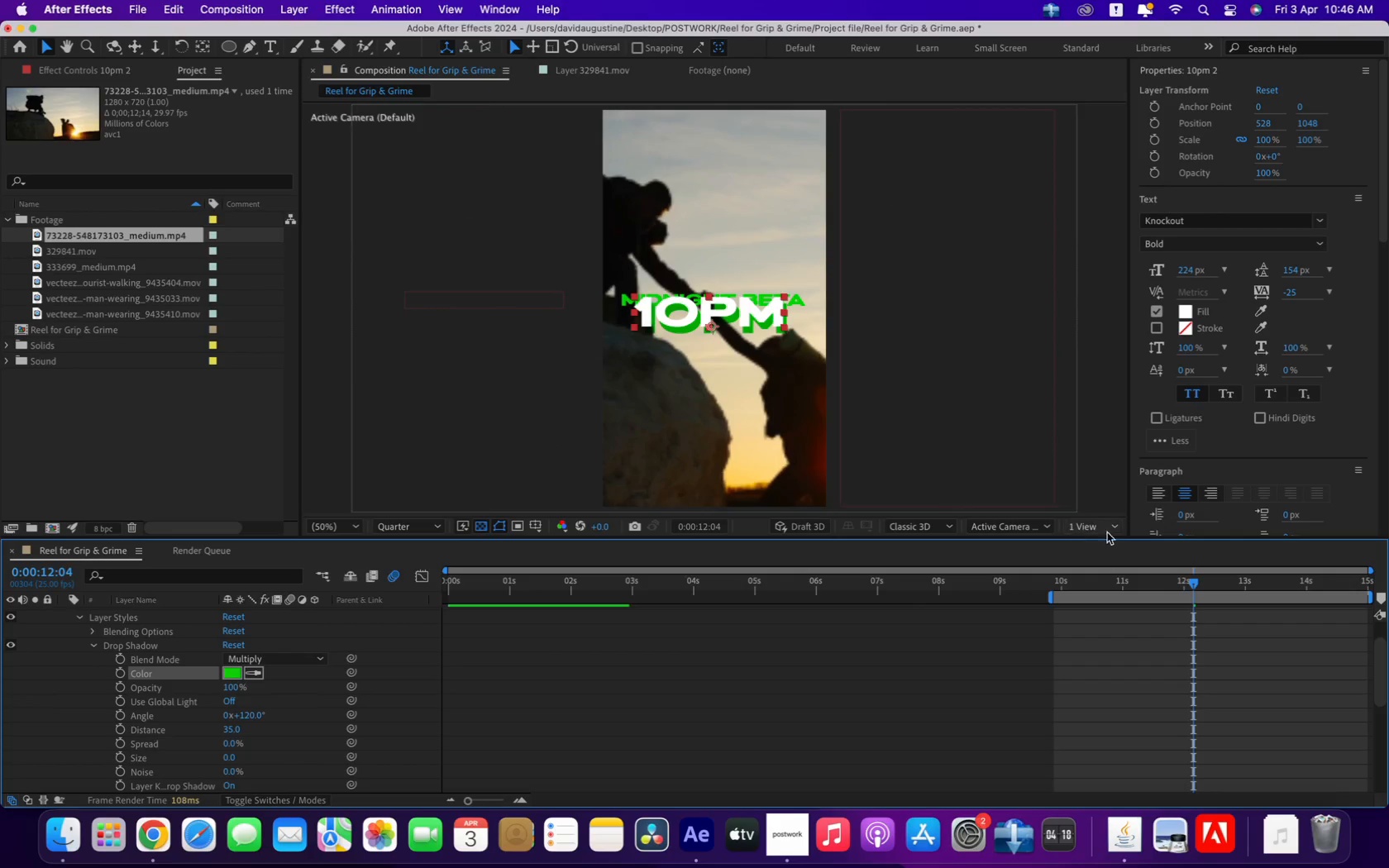 
left_click_drag(start_coordinate=[1147, 579], to_coordinate=[1155, 590])
 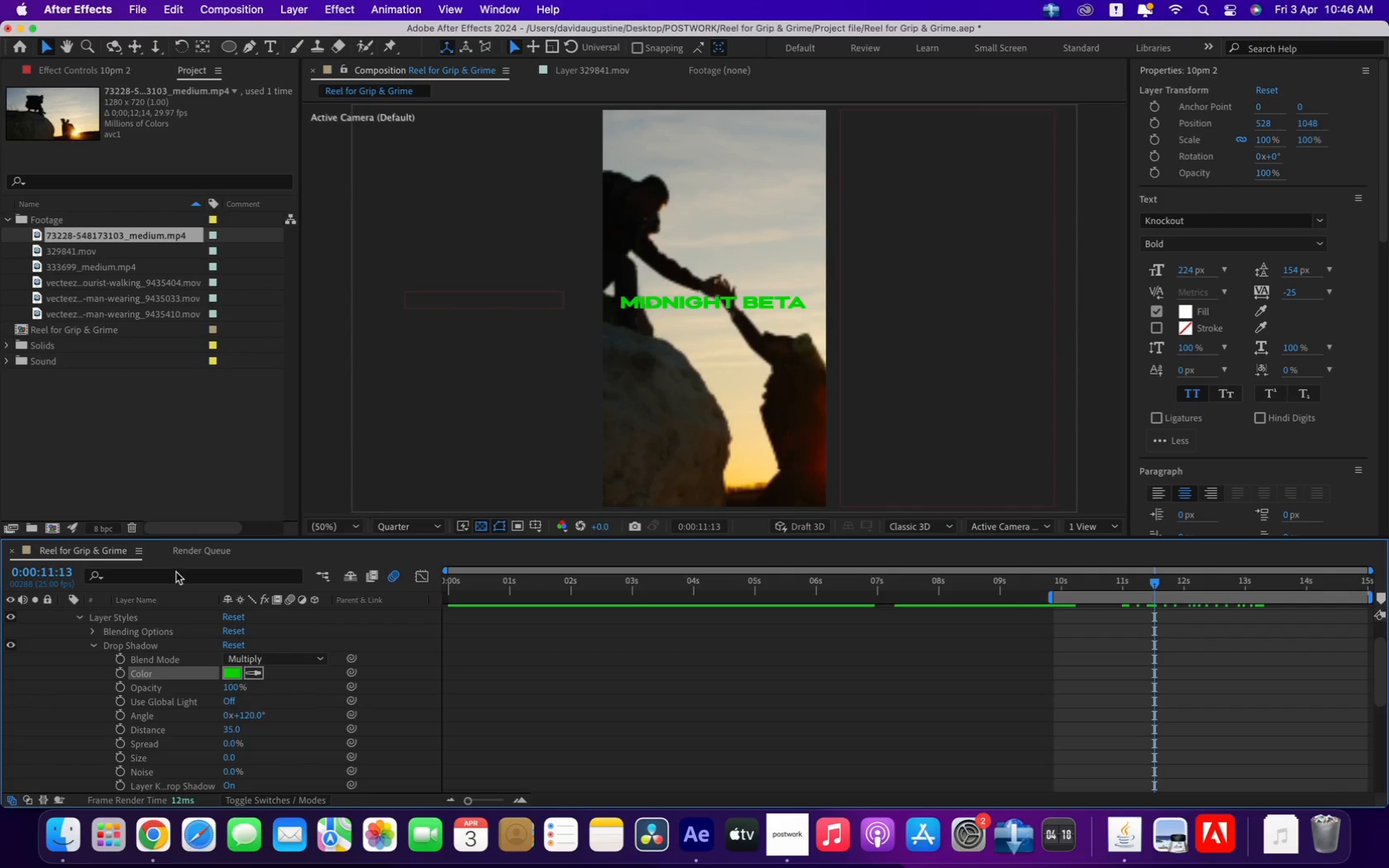 
scroll: coordinate [96, 683], scroll_direction: up, amount: 4.0
 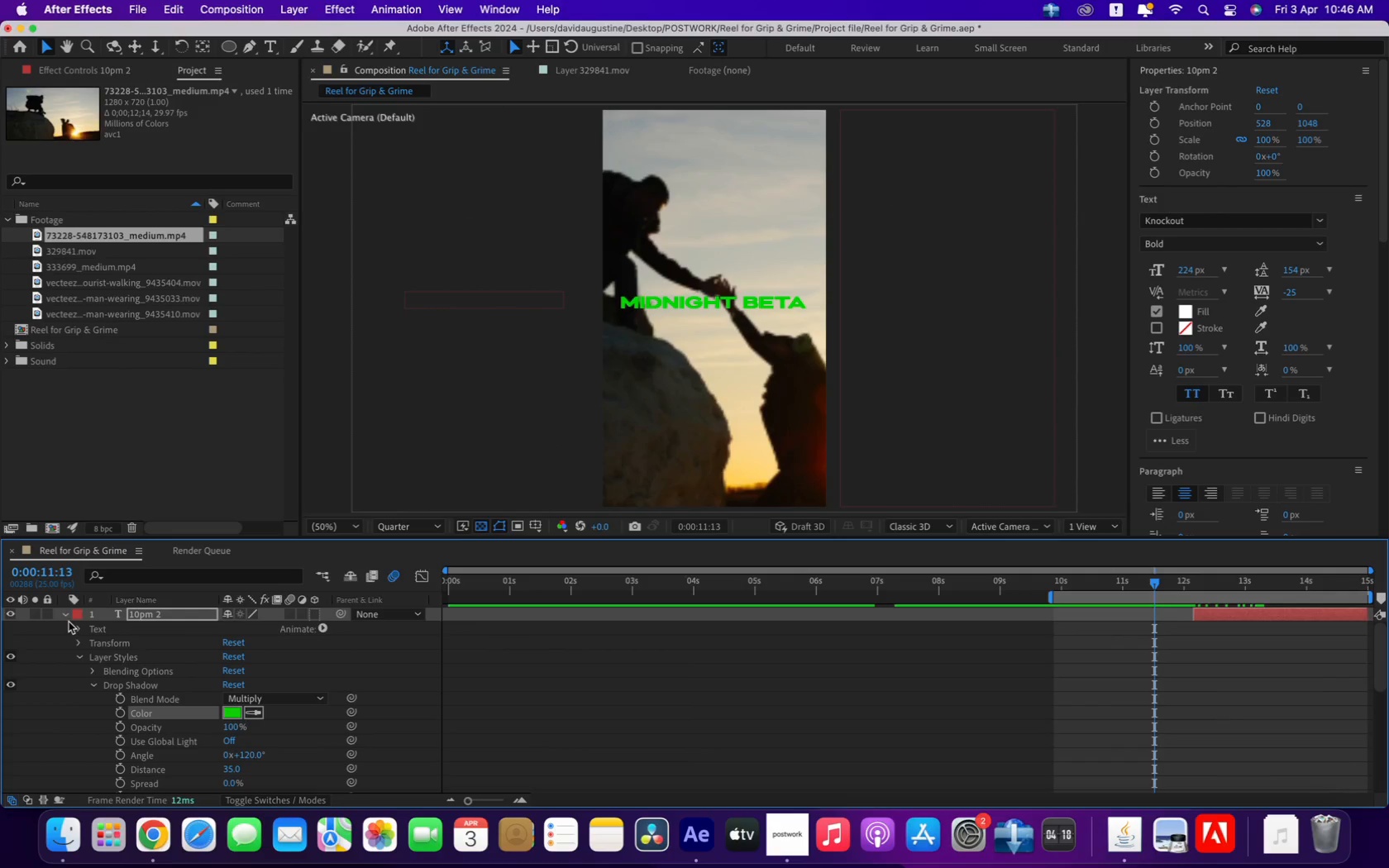 
left_click([64, 613])
 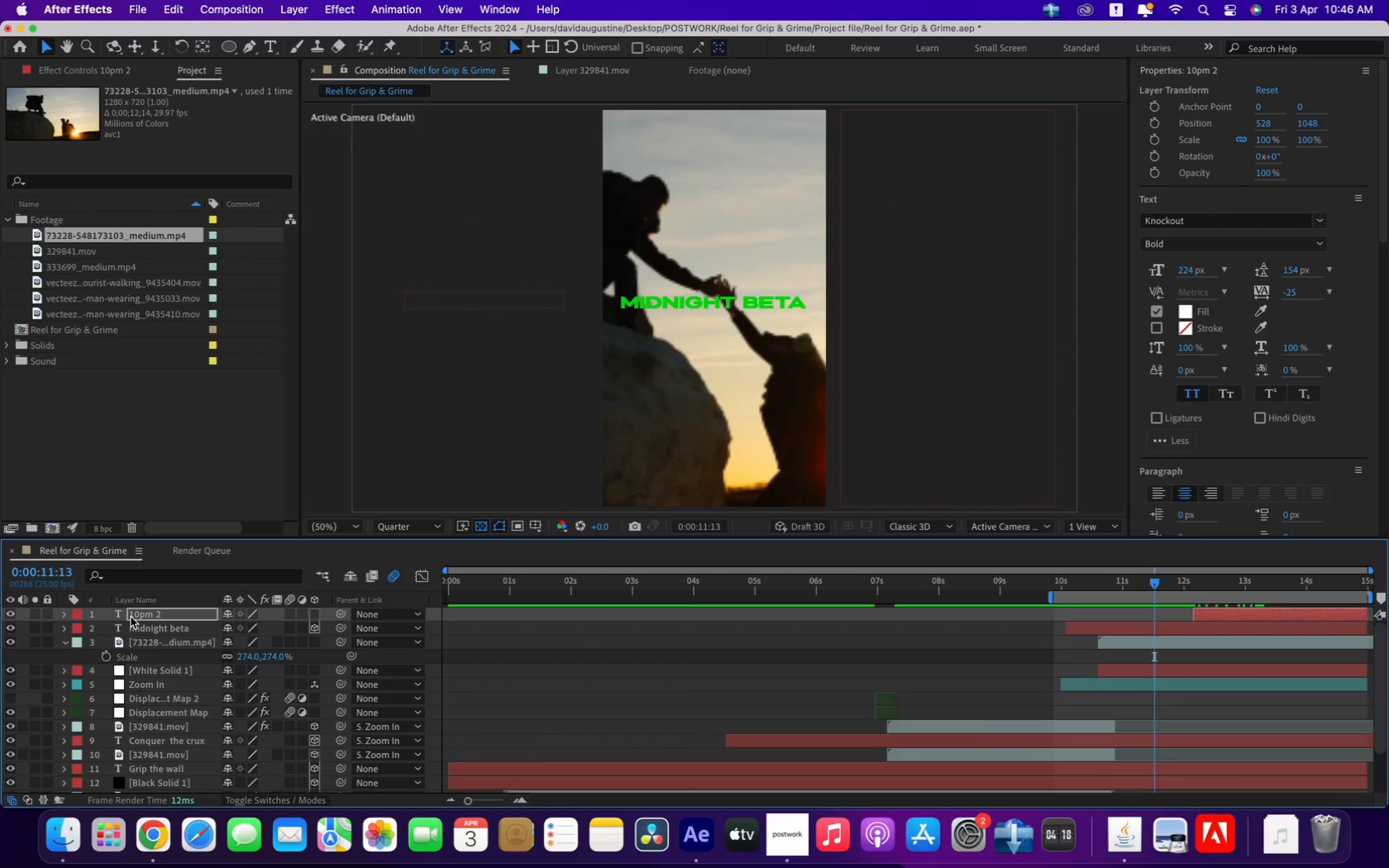 
left_click([131, 616])
 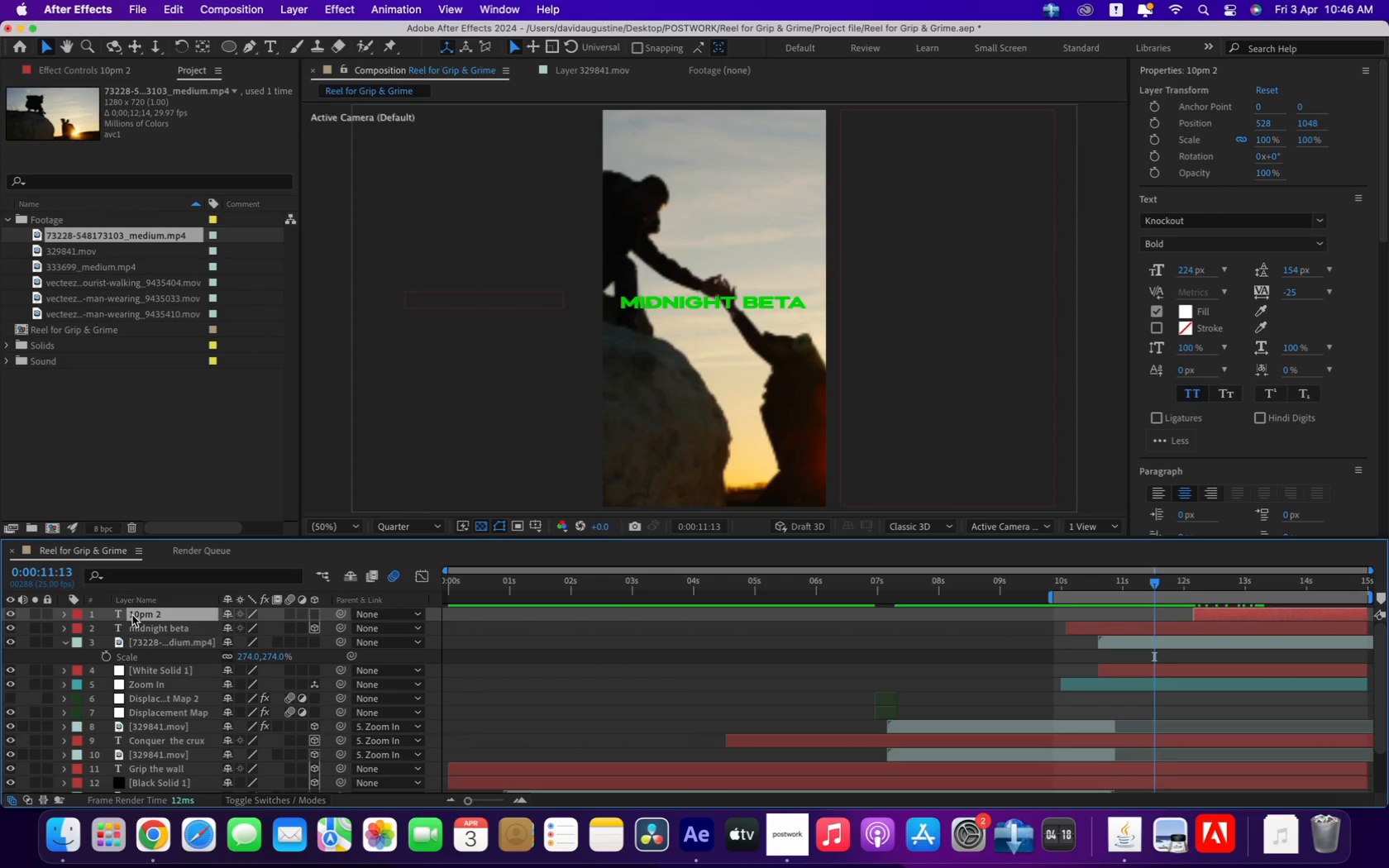 
key(T)
 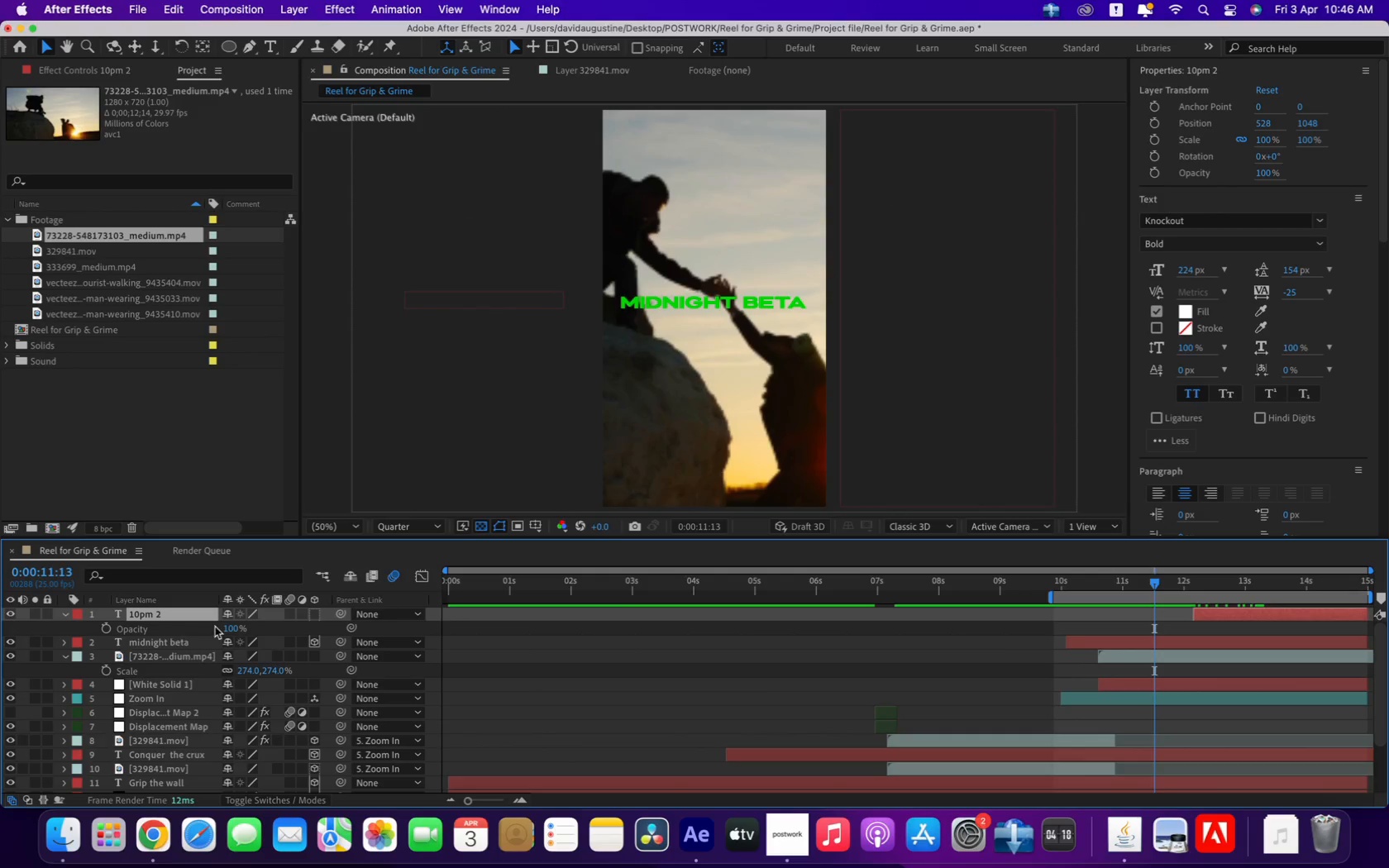 
left_click_drag(start_coordinate=[232, 627], to_coordinate=[0, 637])
 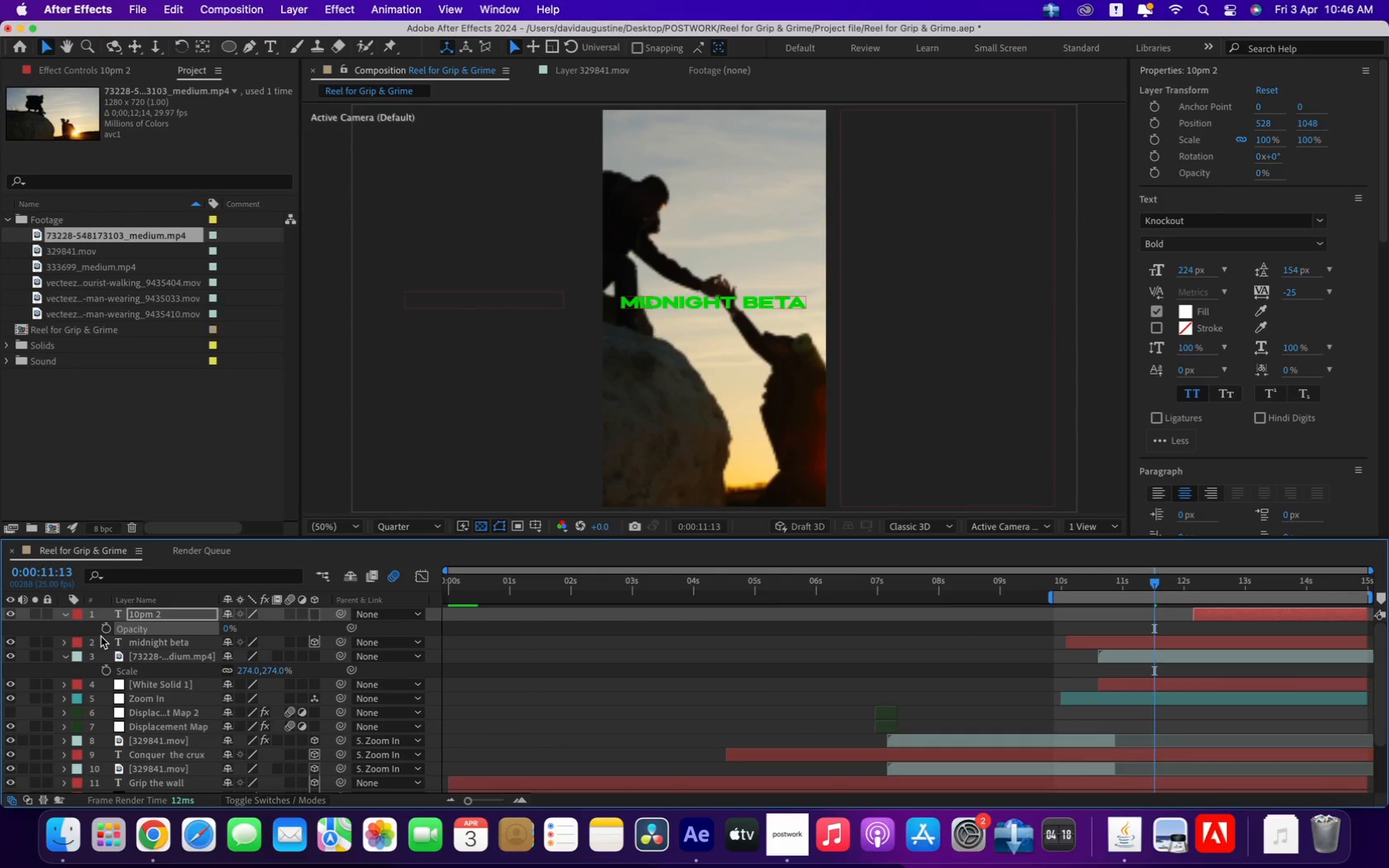 
left_click([103, 629])
 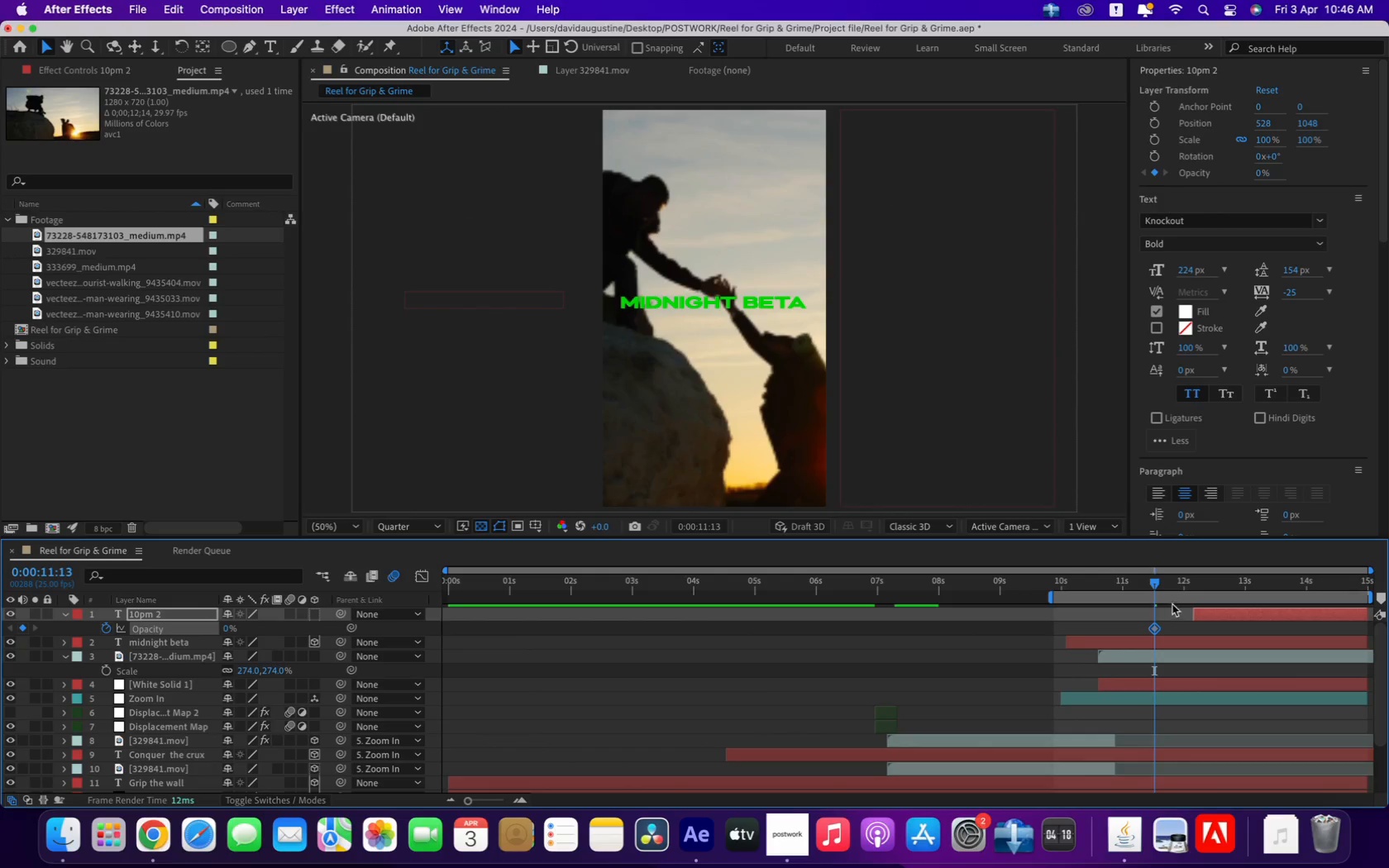 
left_click_drag(start_coordinate=[1158, 582], to_coordinate=[1206, 589])
 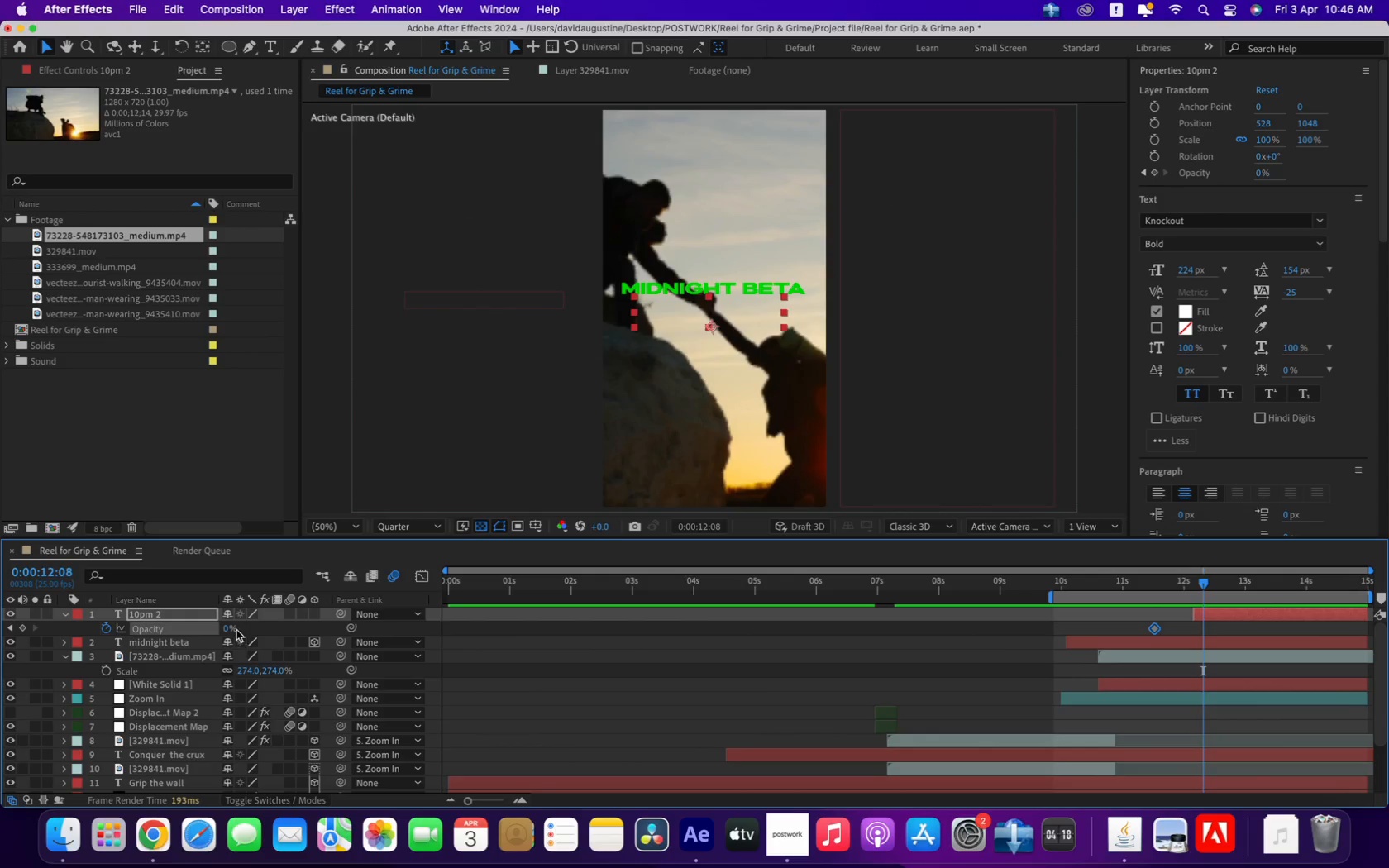 
left_click_drag(start_coordinate=[227, 627], to_coordinate=[918, 612])
 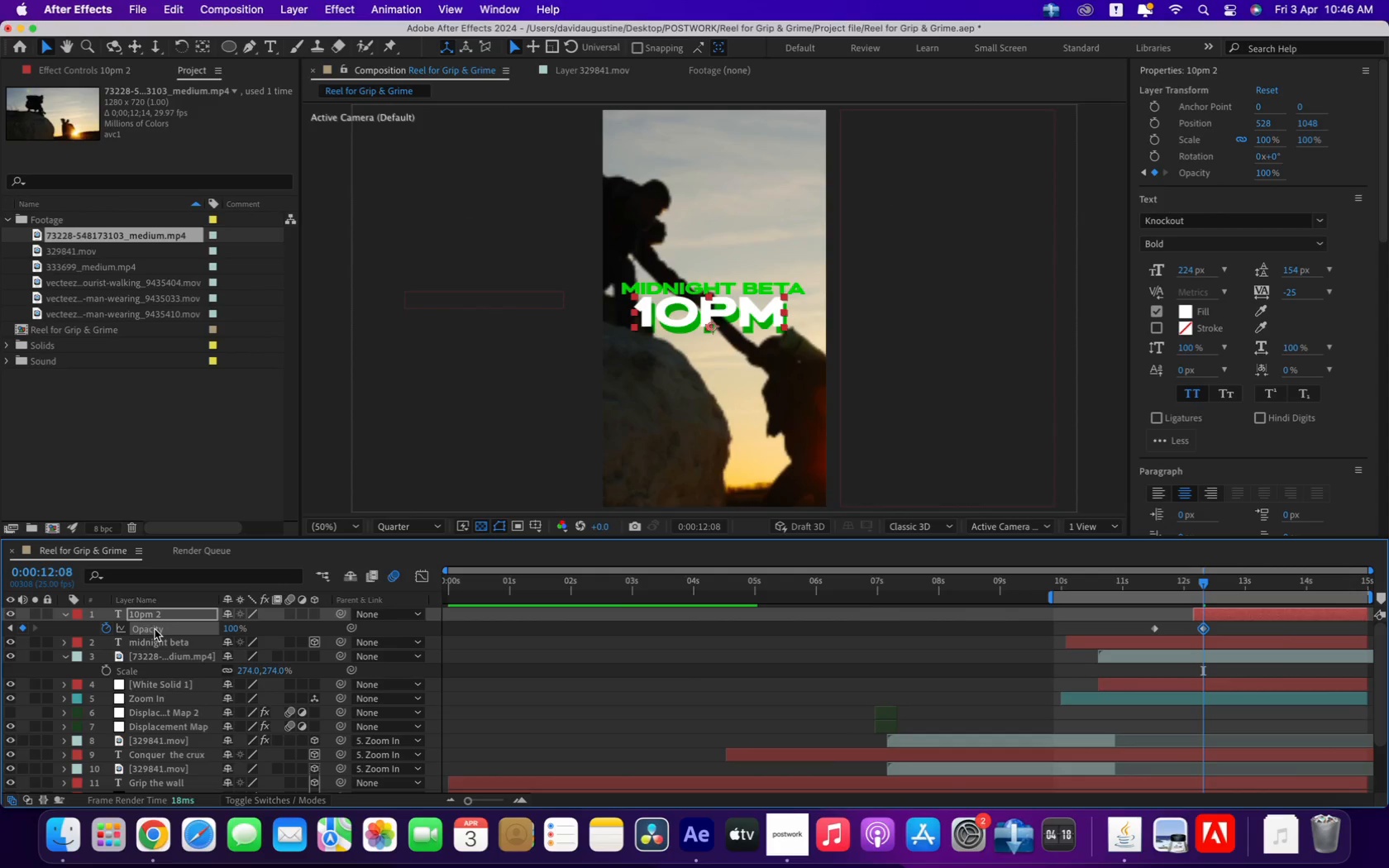 
left_click([153, 612])
 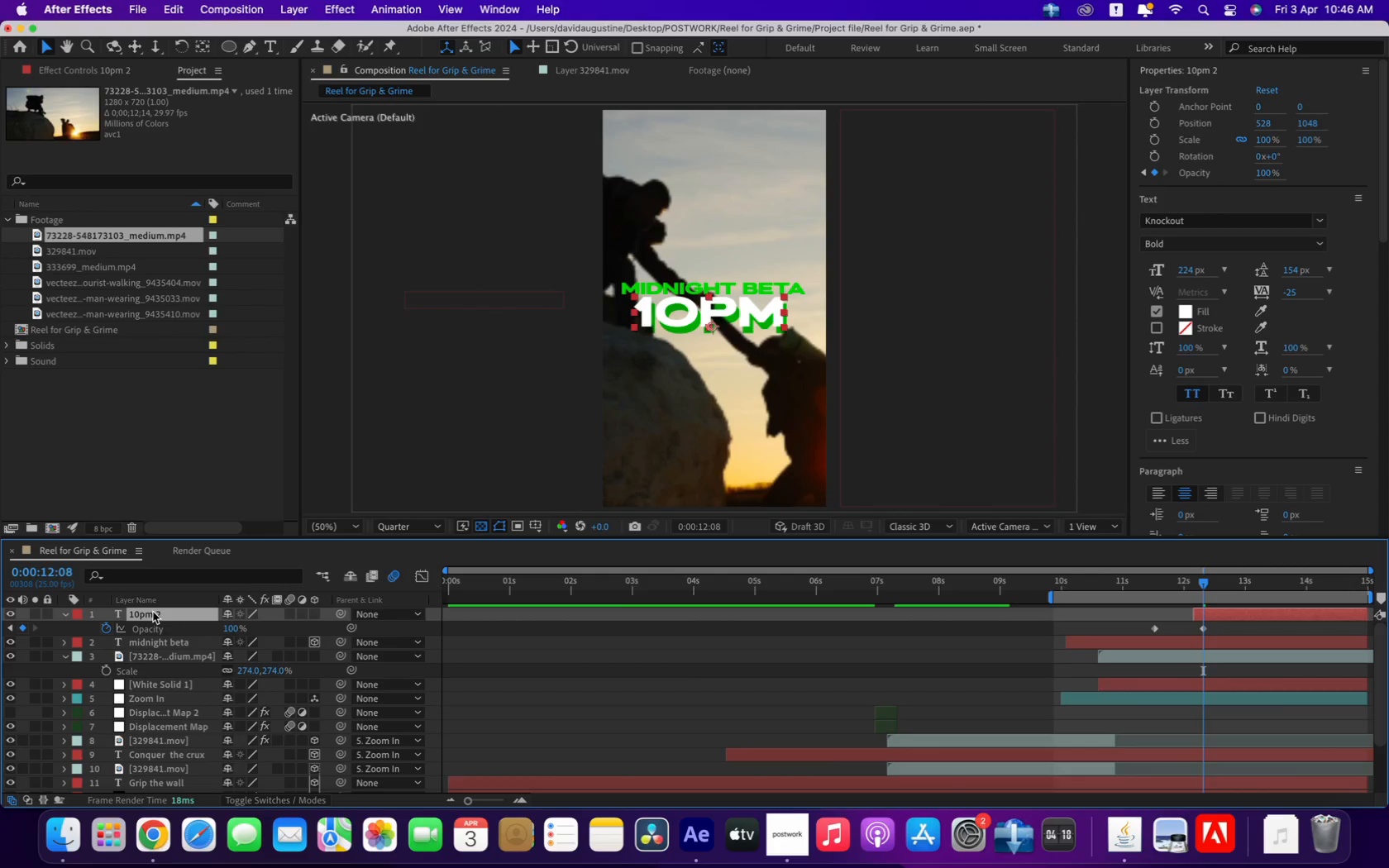 
key(P)
 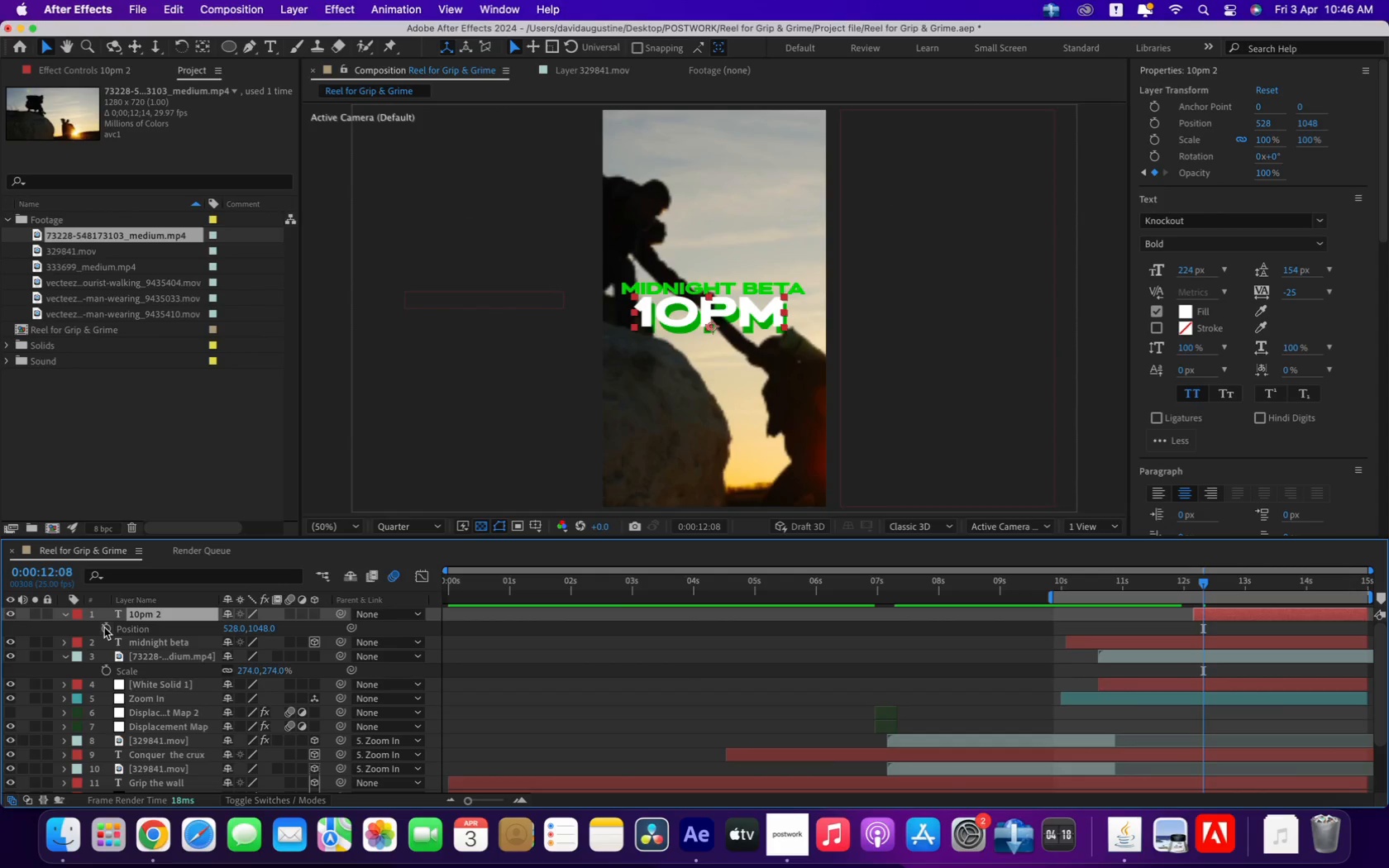 
hold_key(key=OptionLeft, duration=0.41)
left_click([104, 627])
 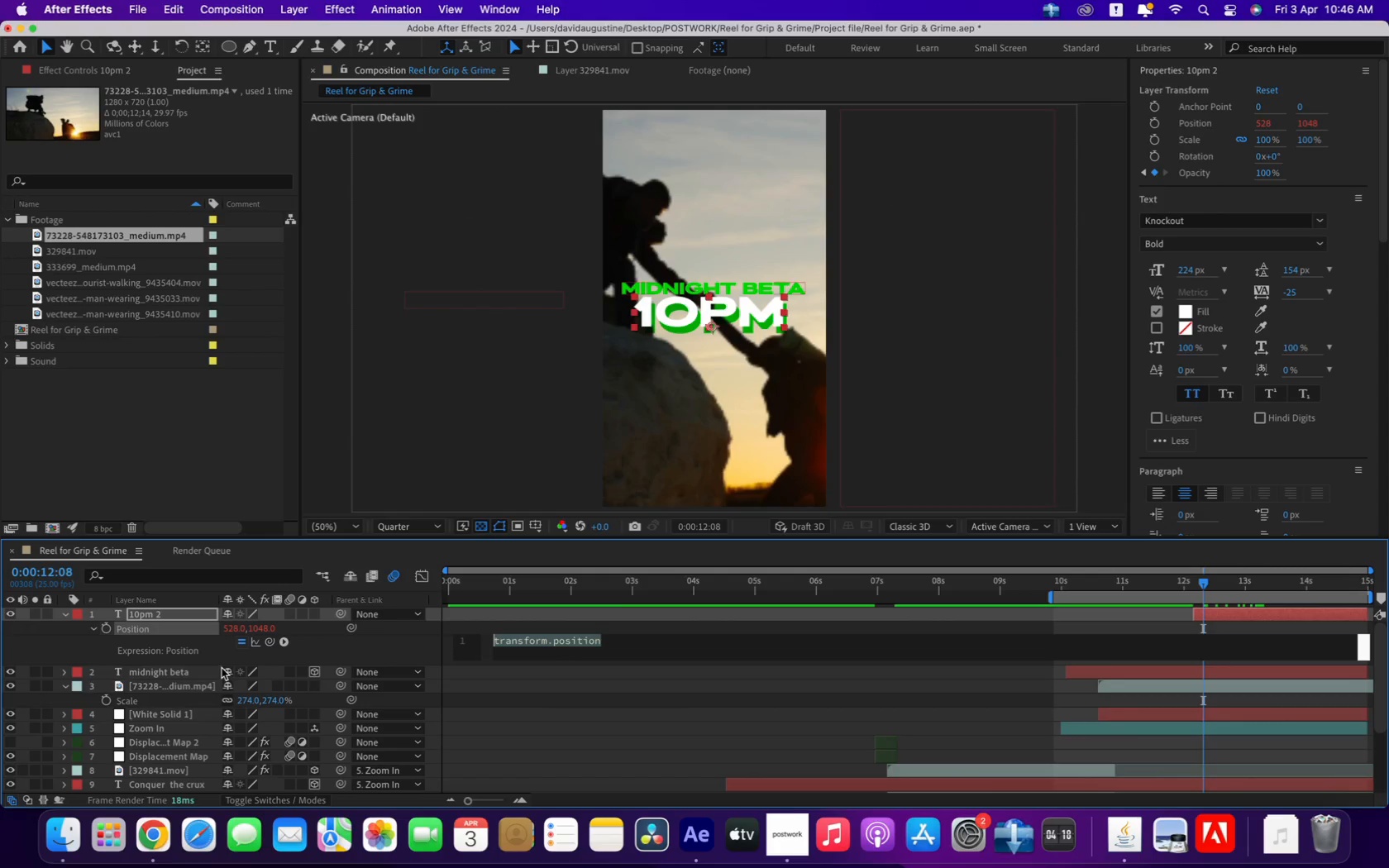 
type(wiggle(05,10)
 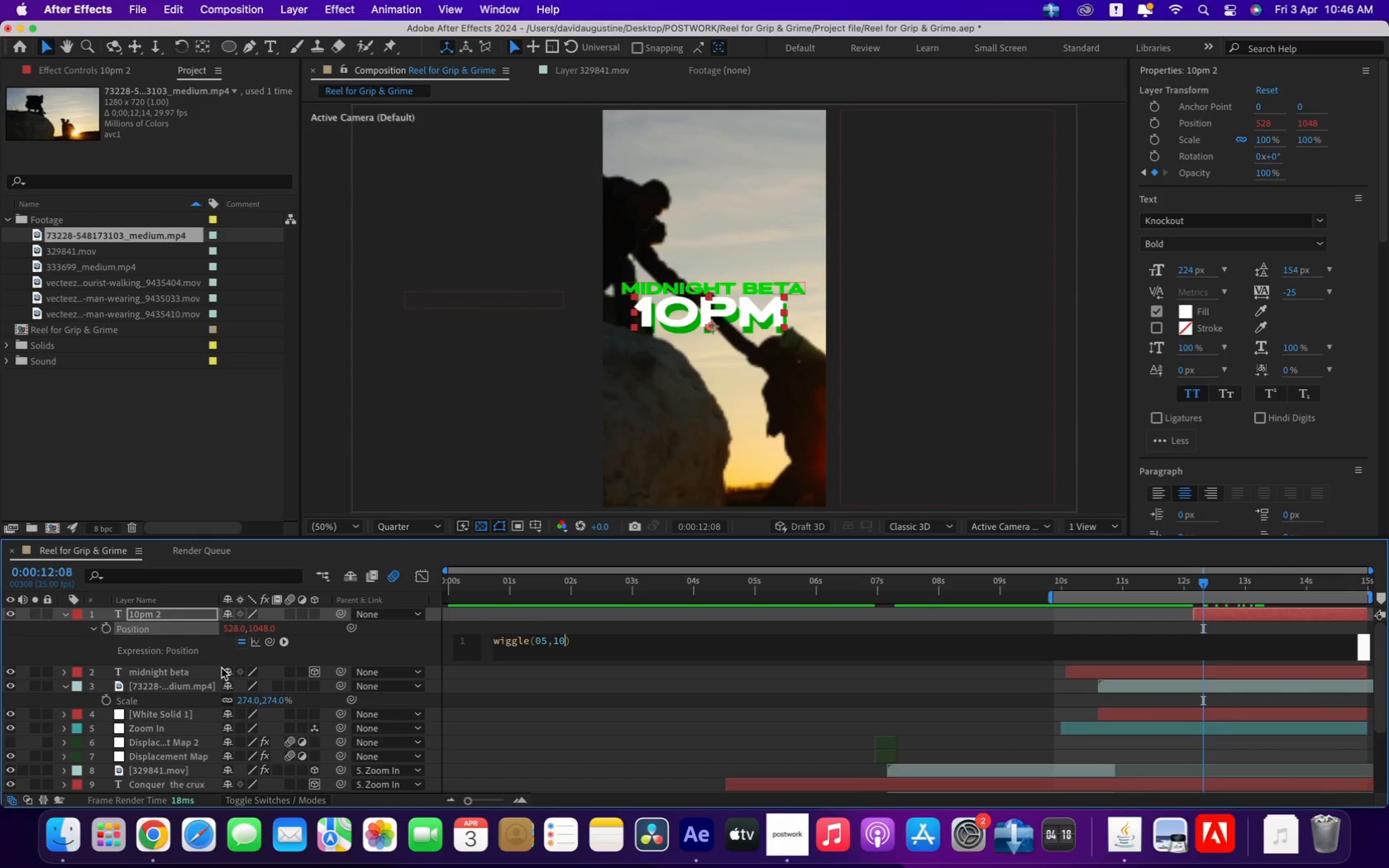 
left_click_drag(start_coordinate=[1166, 589], to_coordinate=[570, 669])
 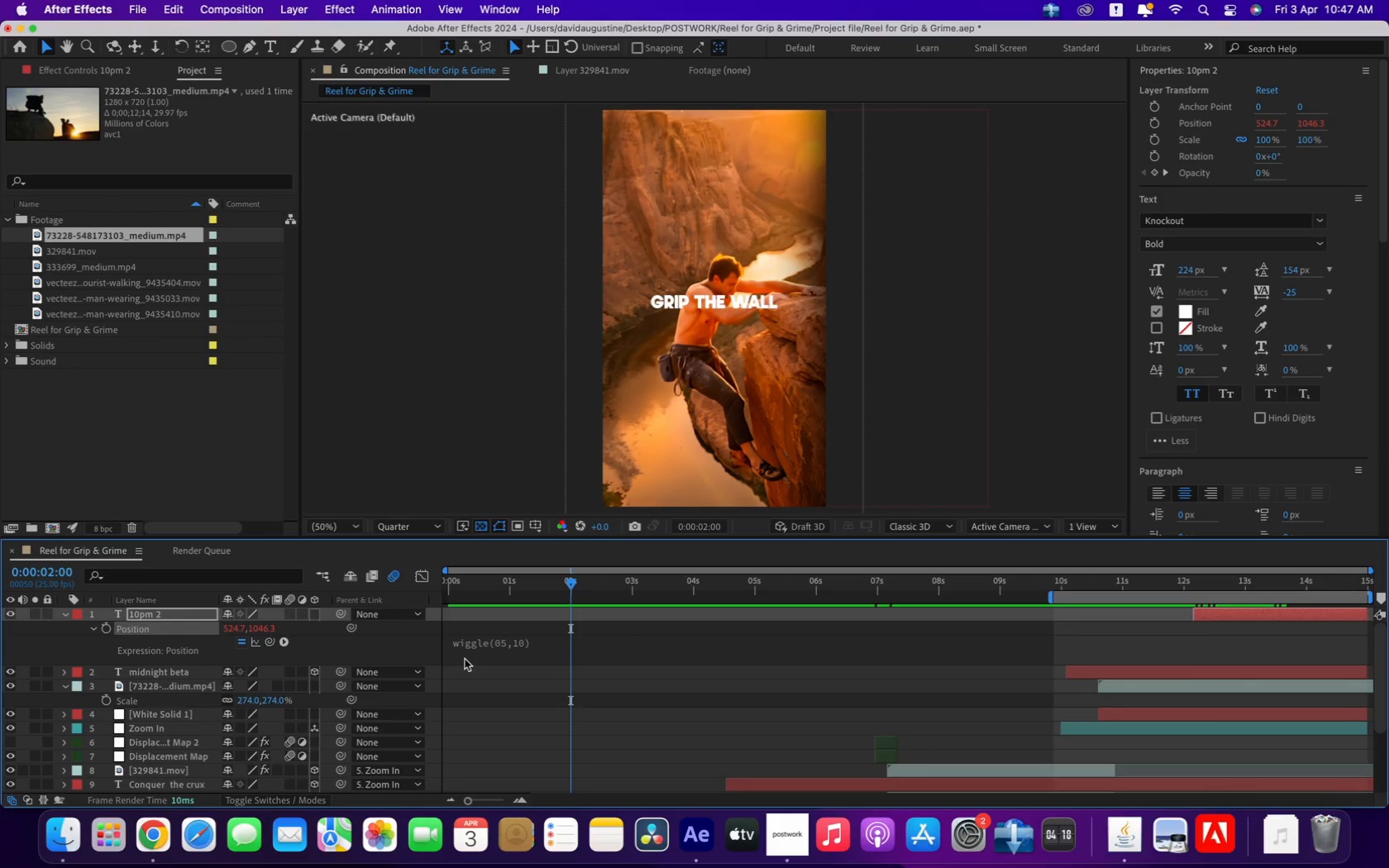 
key(Meta+CommandLeft)
 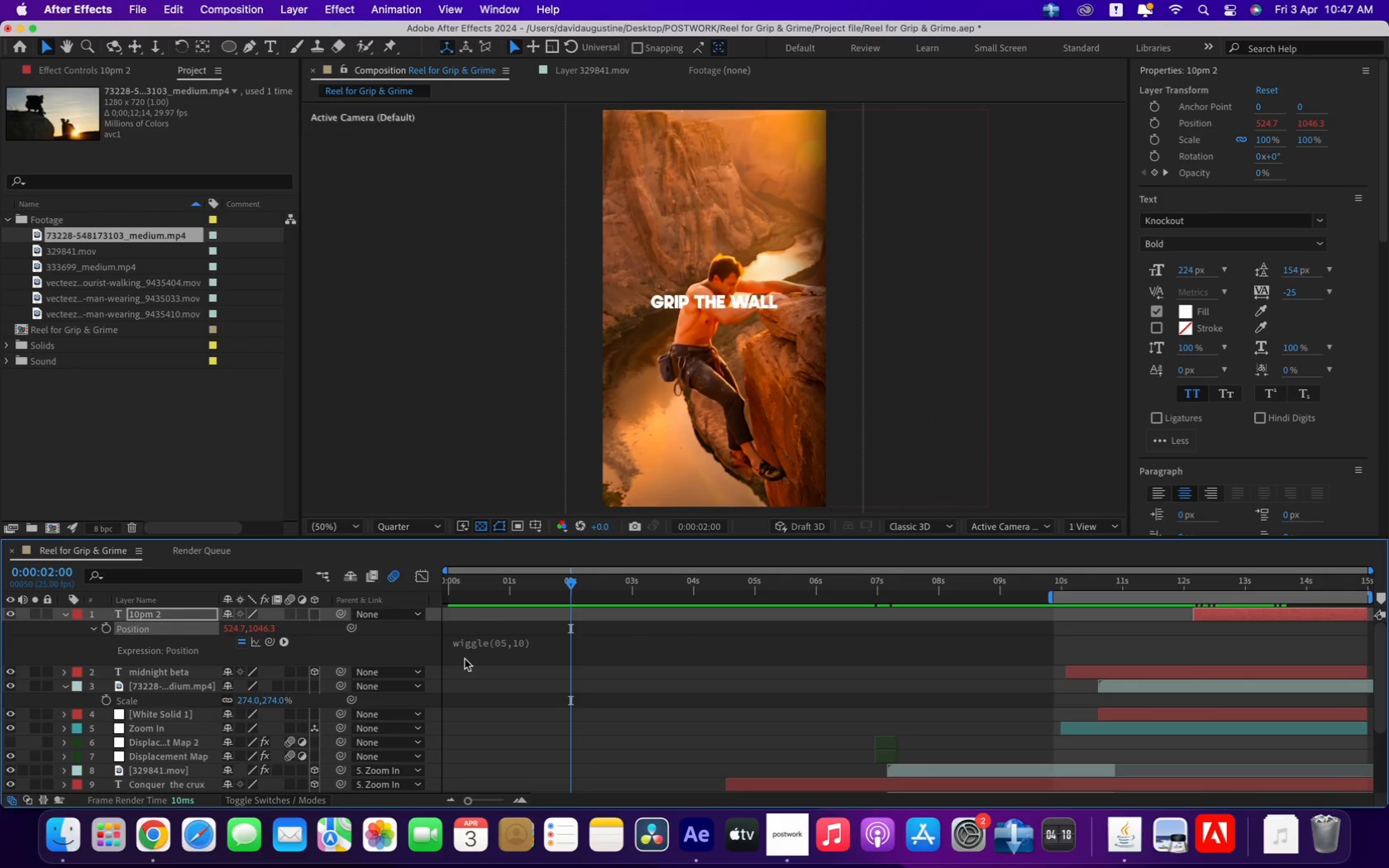 
key(Meta+S)